 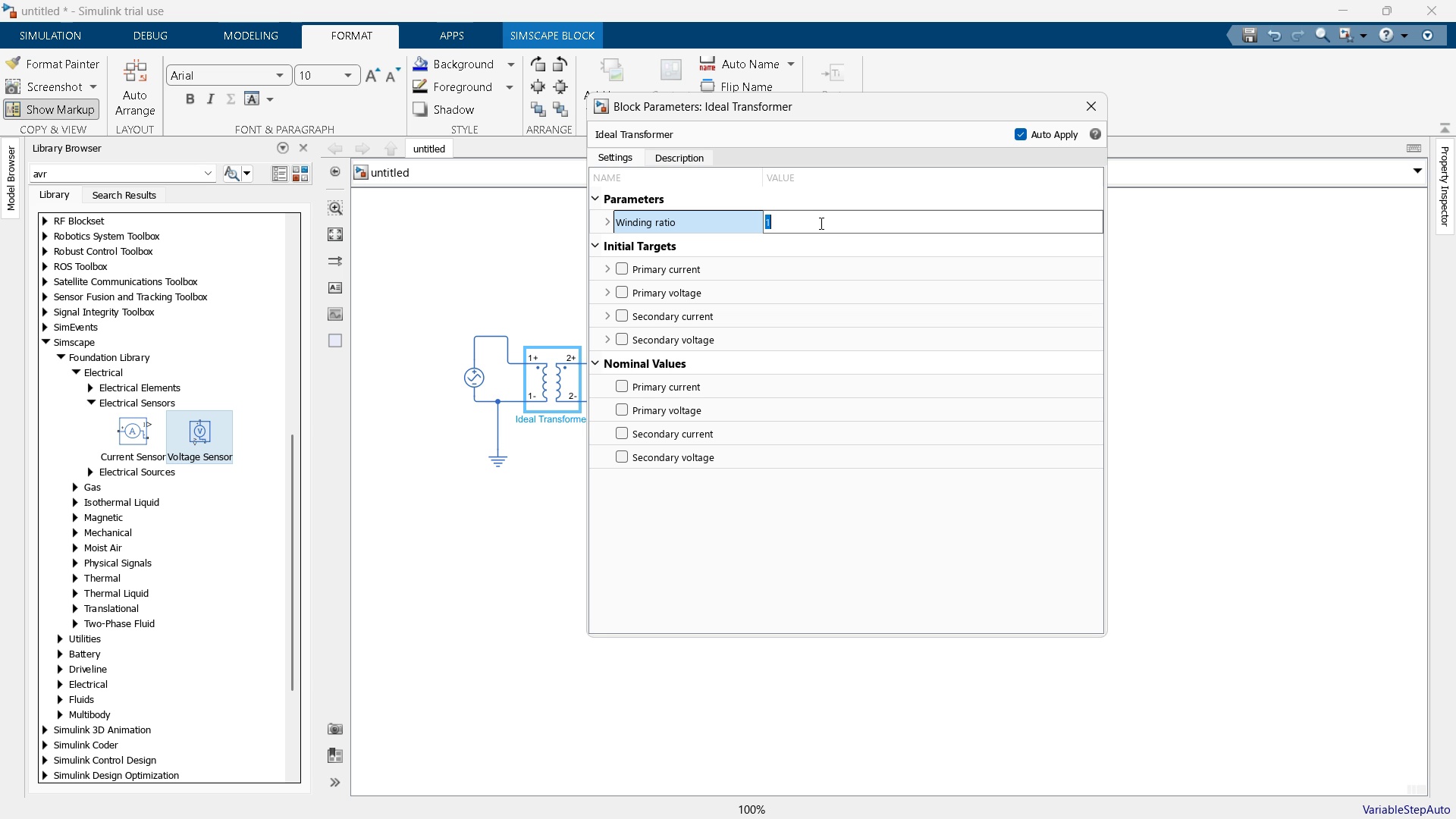 
key(Numpad1)
 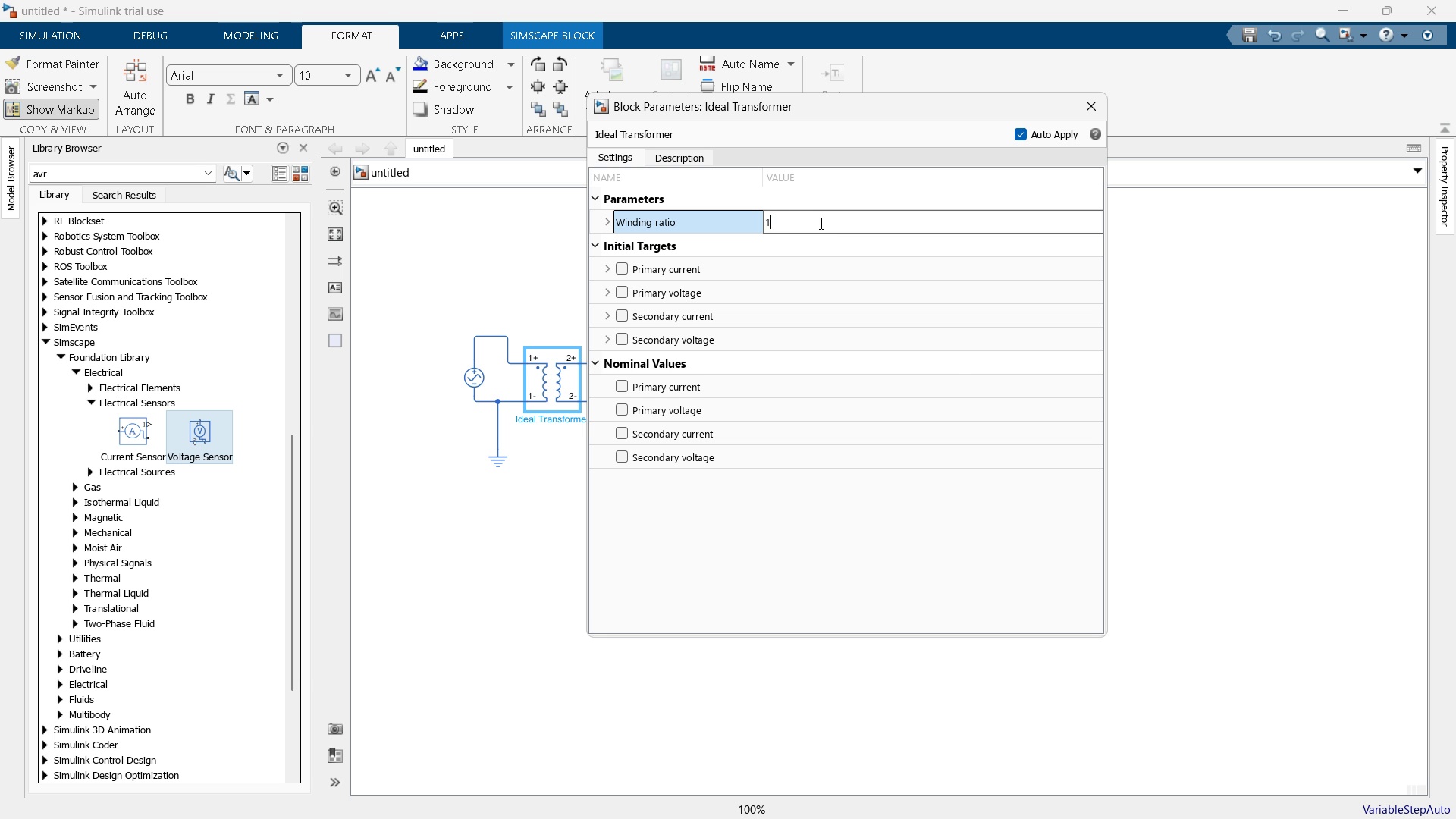 
key(Numpad4)
 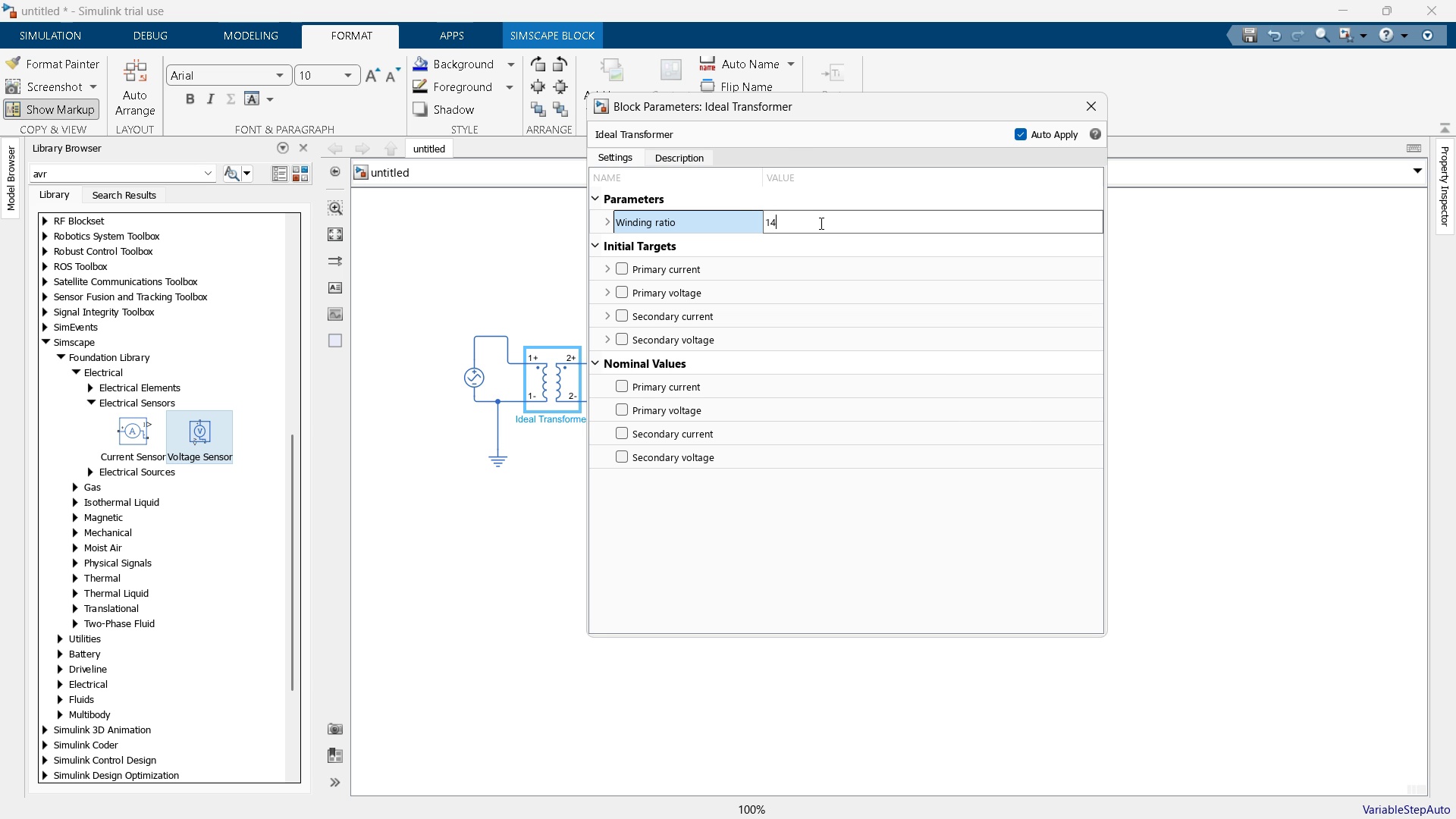 
key(Enter)
 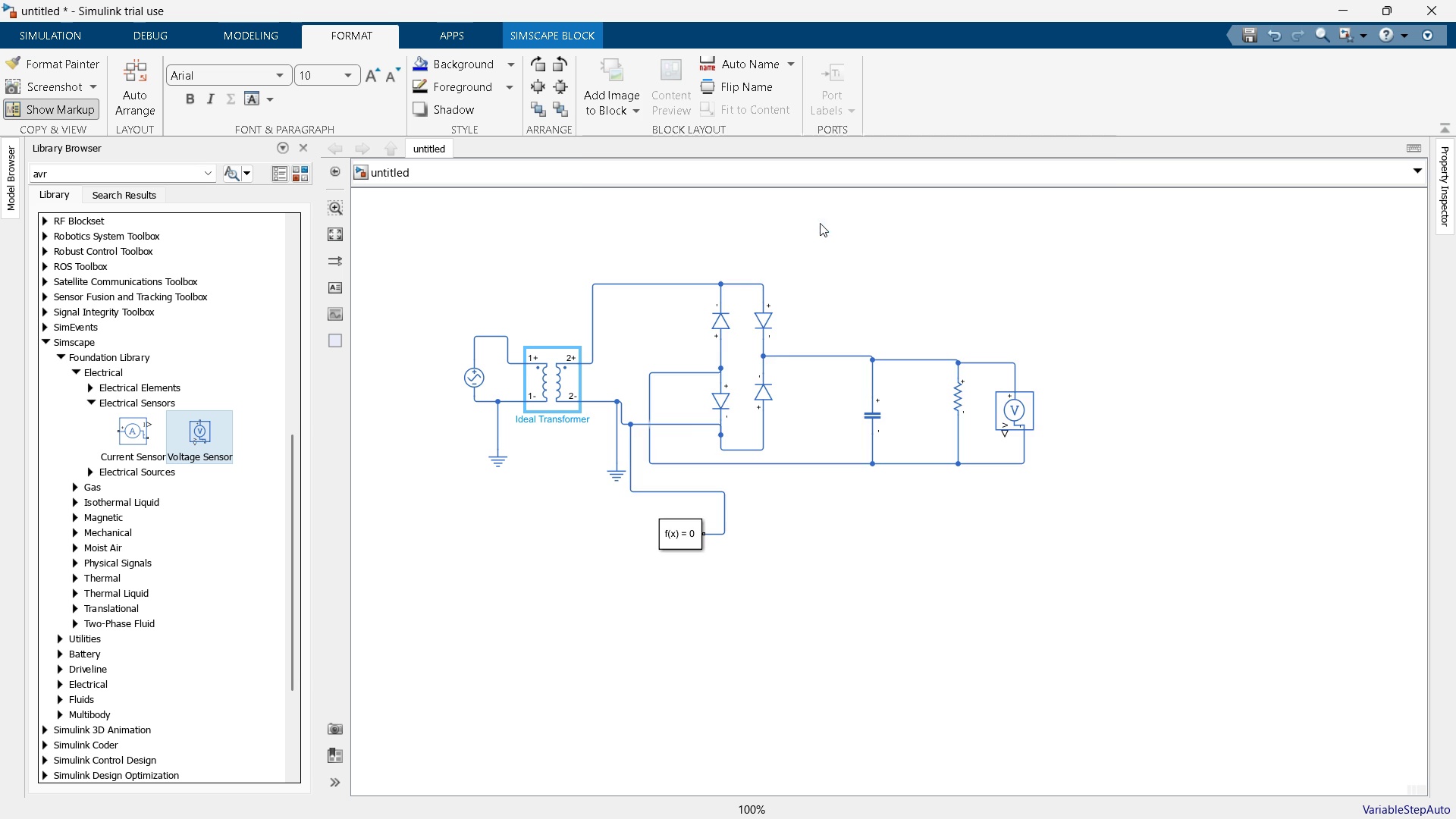 
key(Enter)
 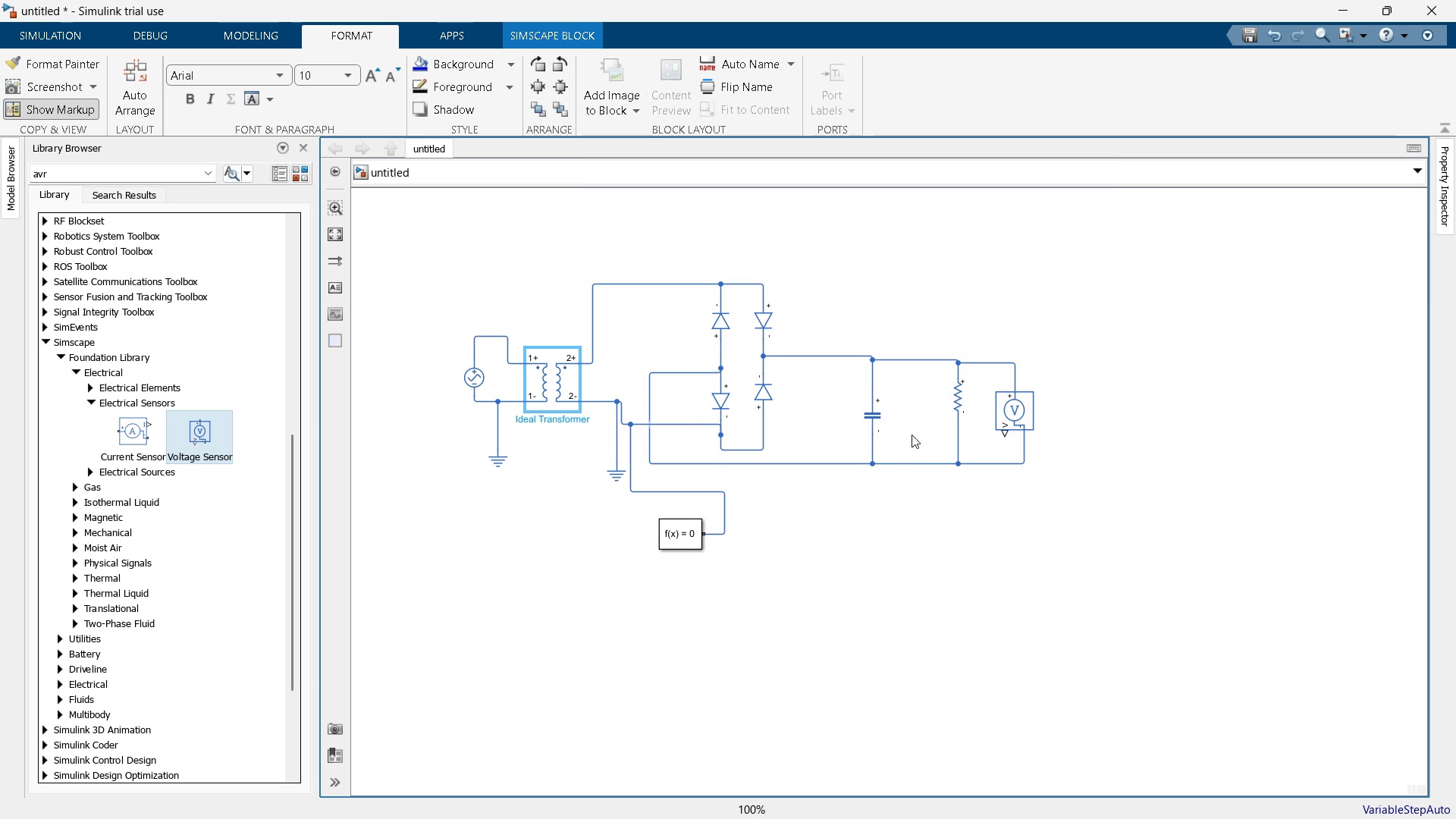 
double_click([877, 416])
 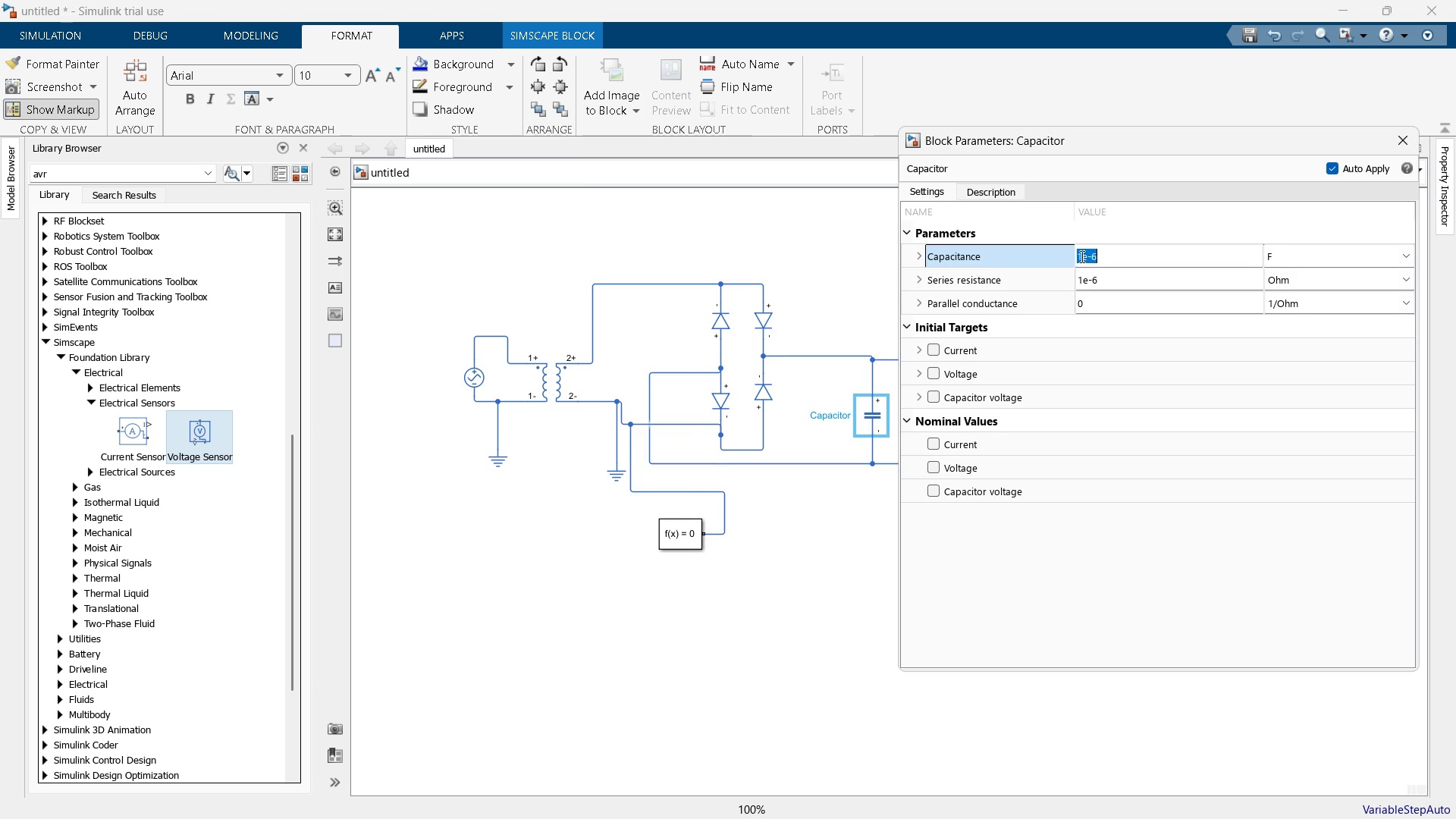 
double_click([1081, 256])
 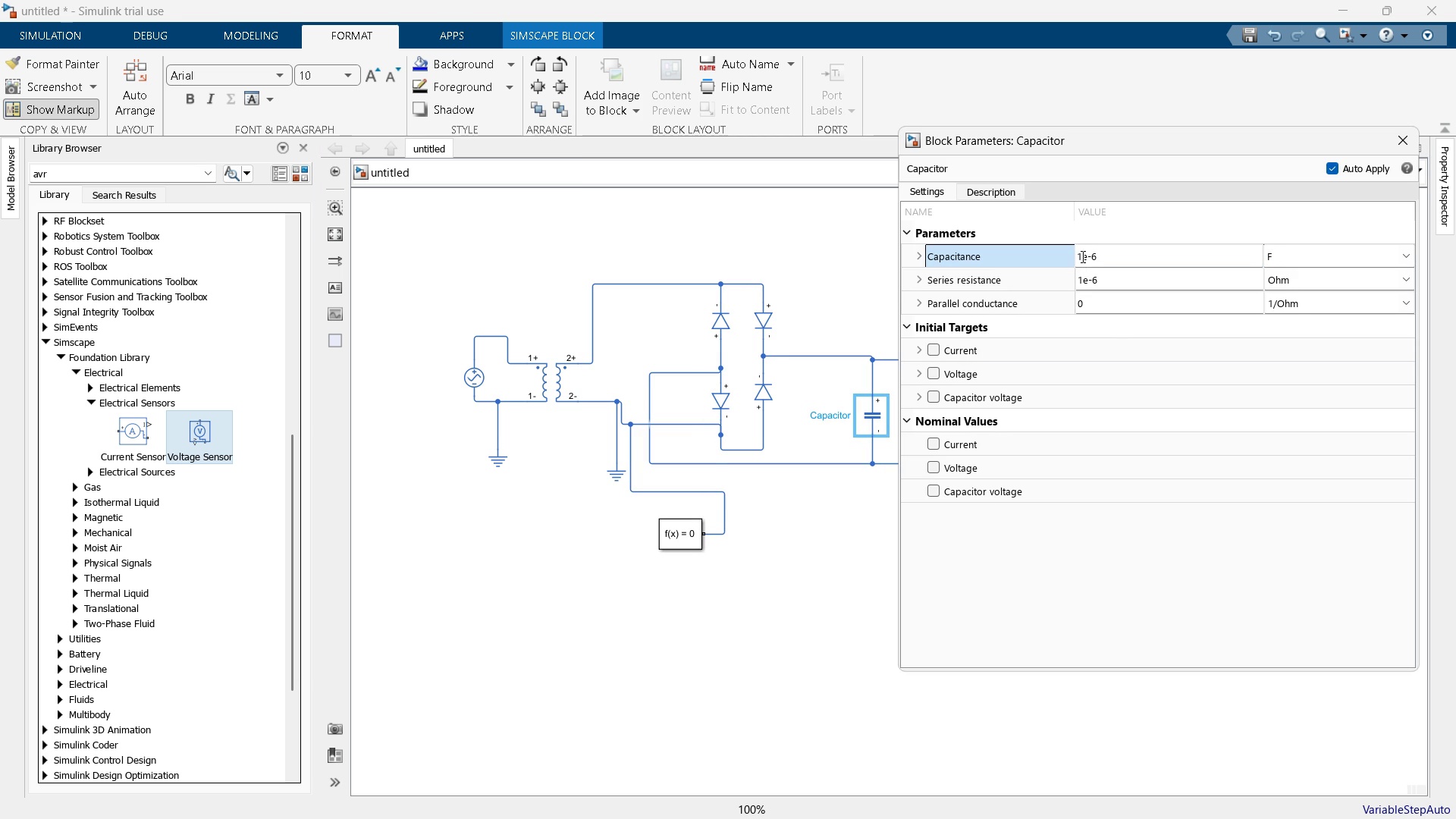 
left_click([1081, 256])
 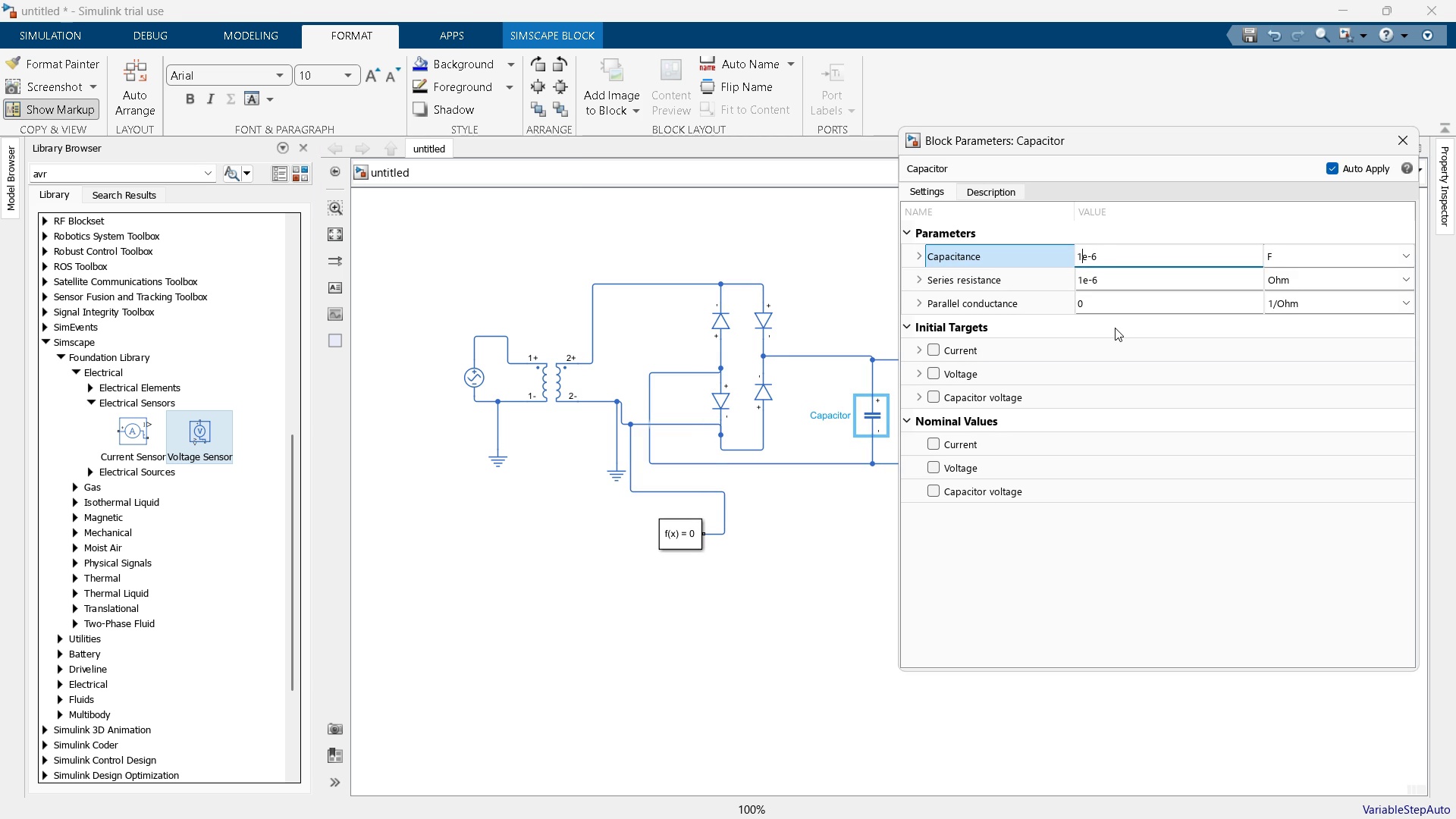 
key(Backspace)
 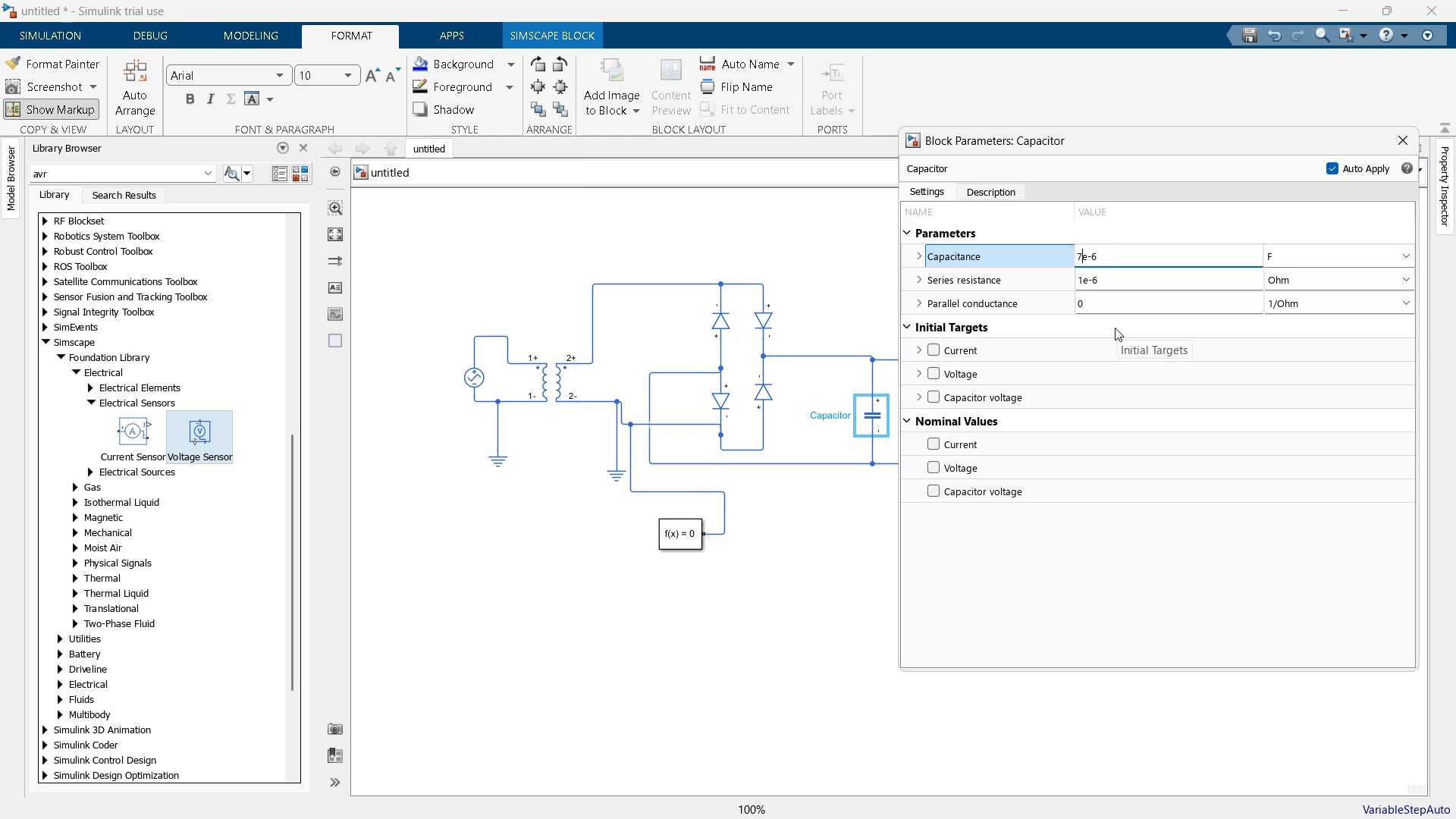 
key(Numpad7)
 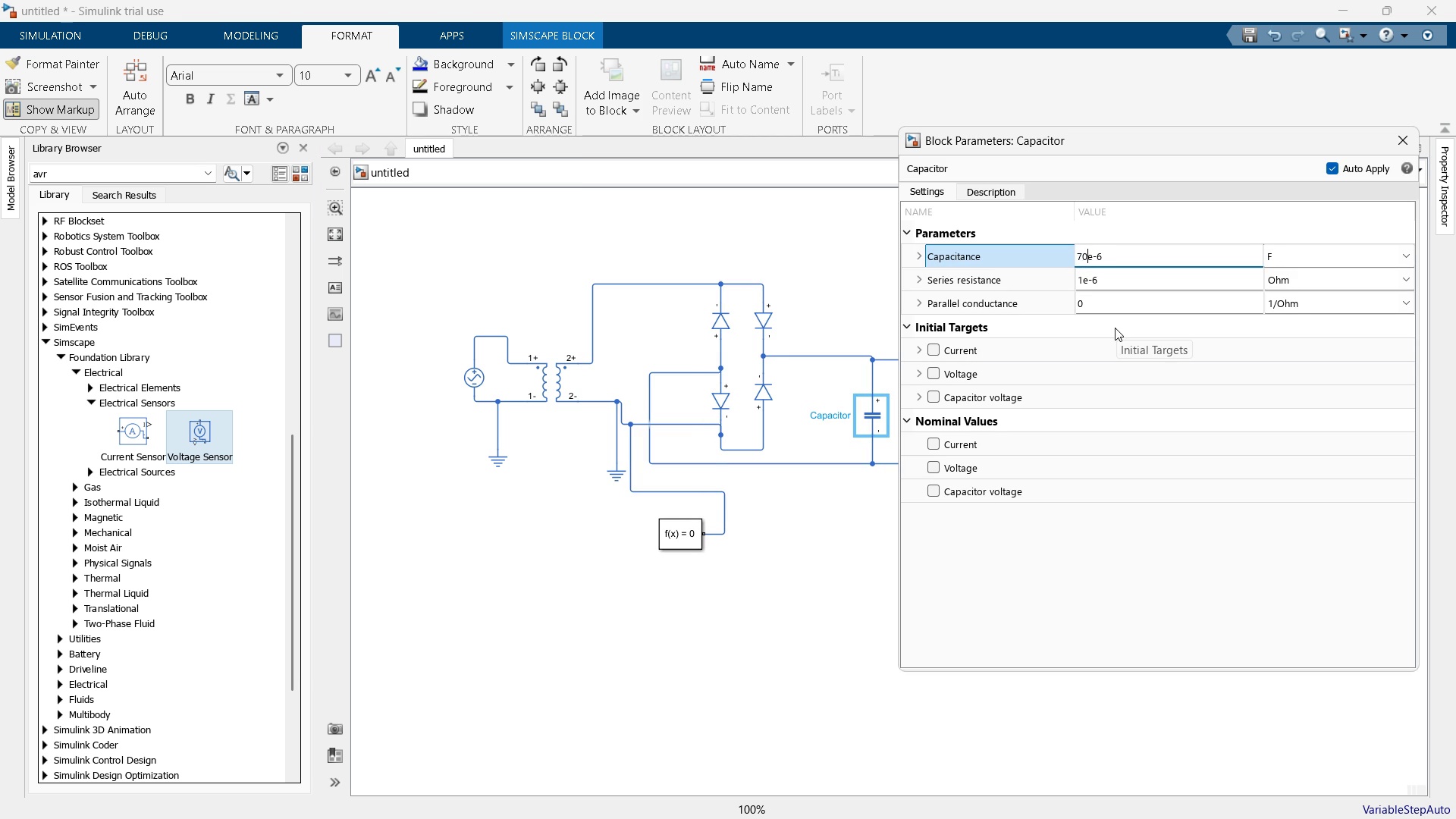 
key(Numpad0)
 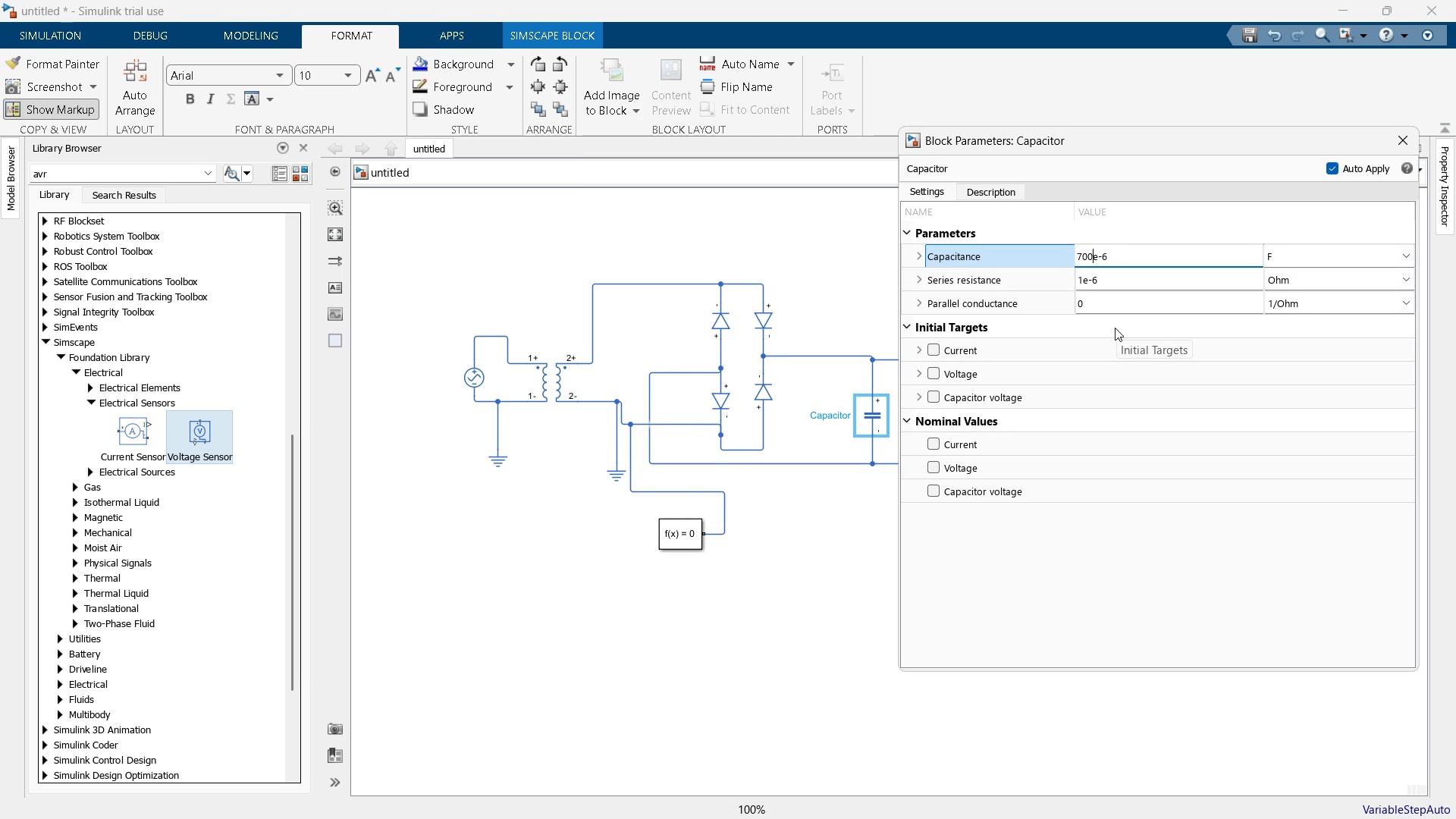 
key(Numpad0)
 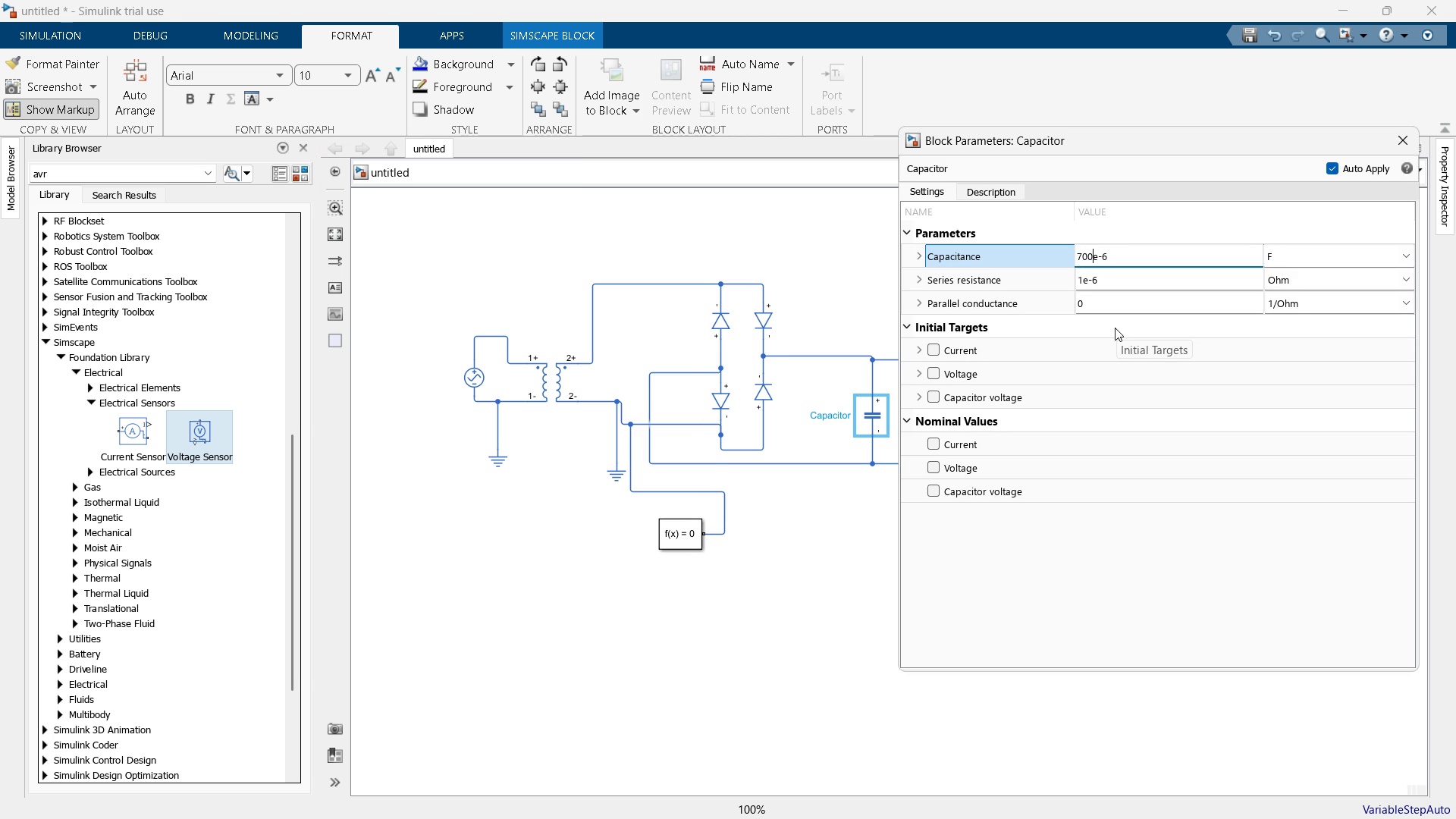 
key(Enter)
 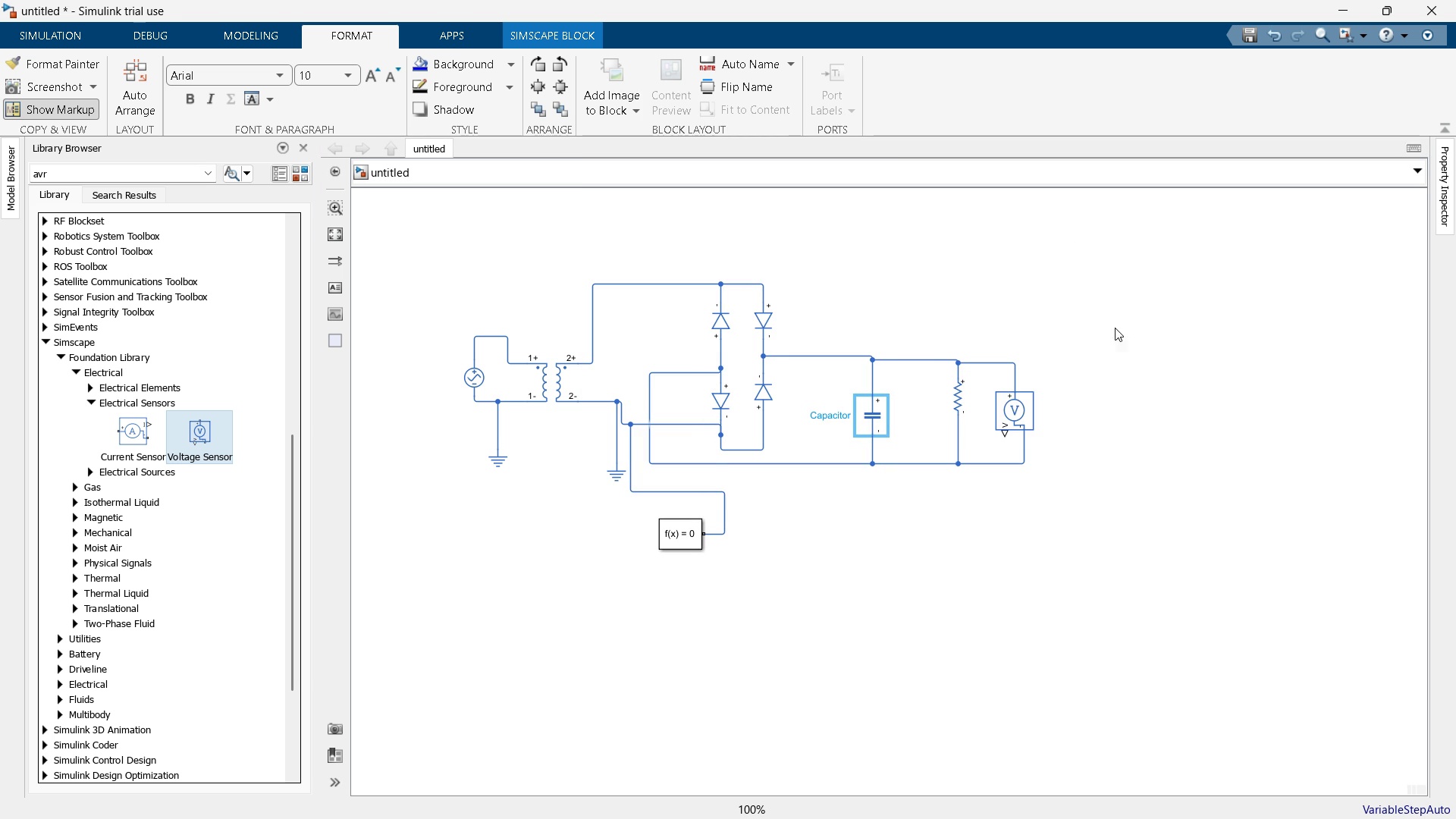 
key(Enter)
 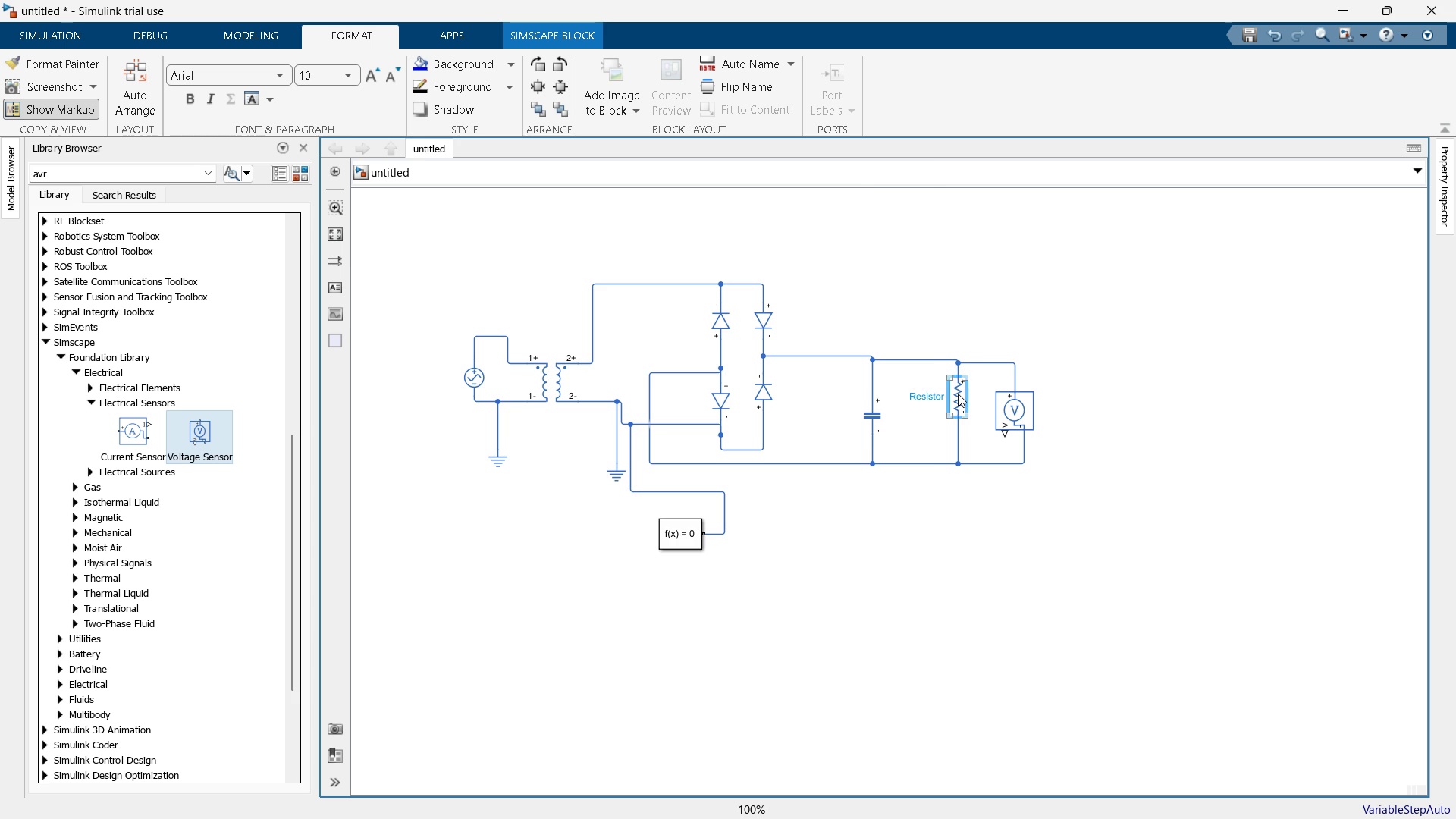 
double_click([958, 394])
 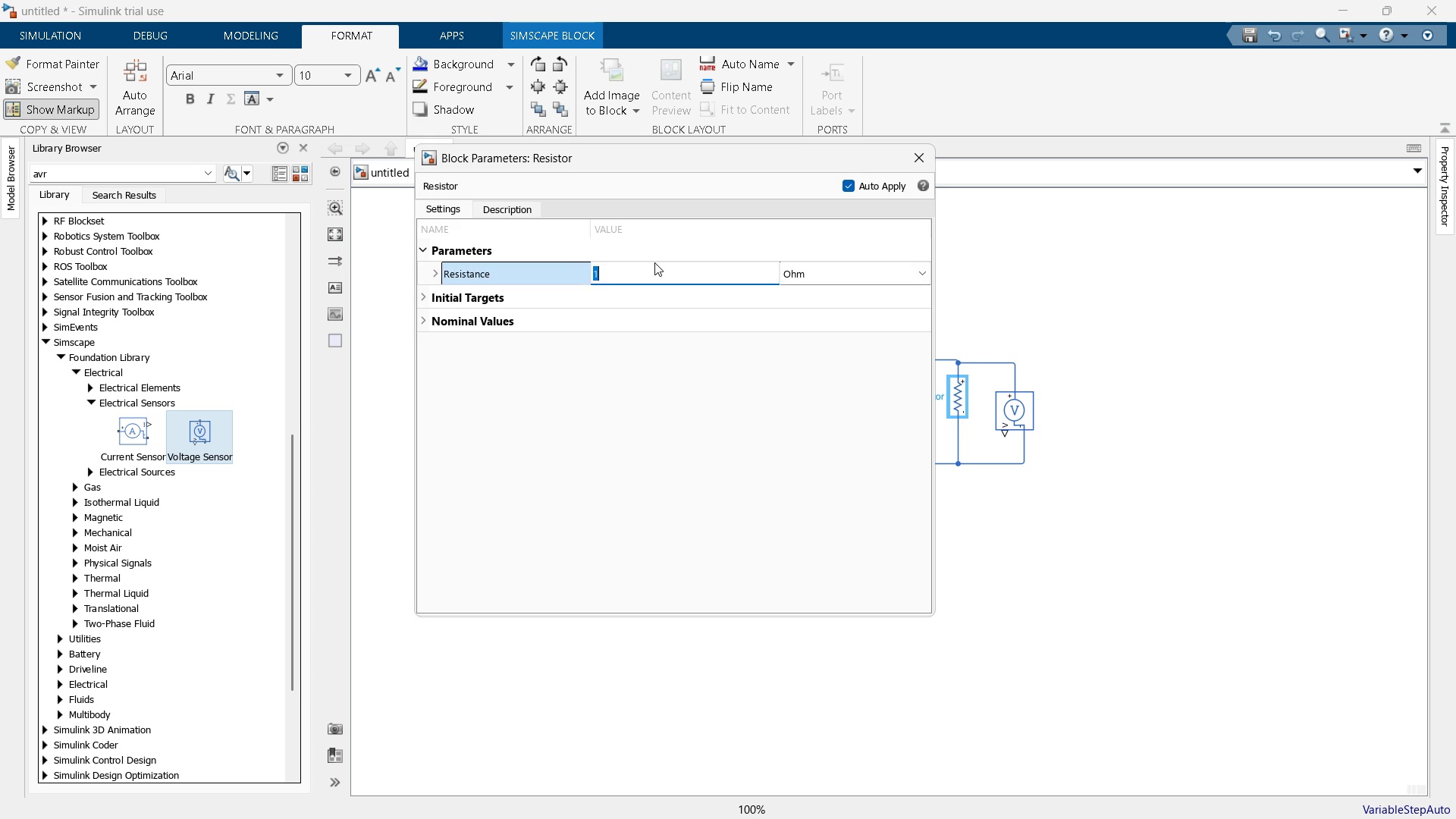 
left_click([654, 262])
 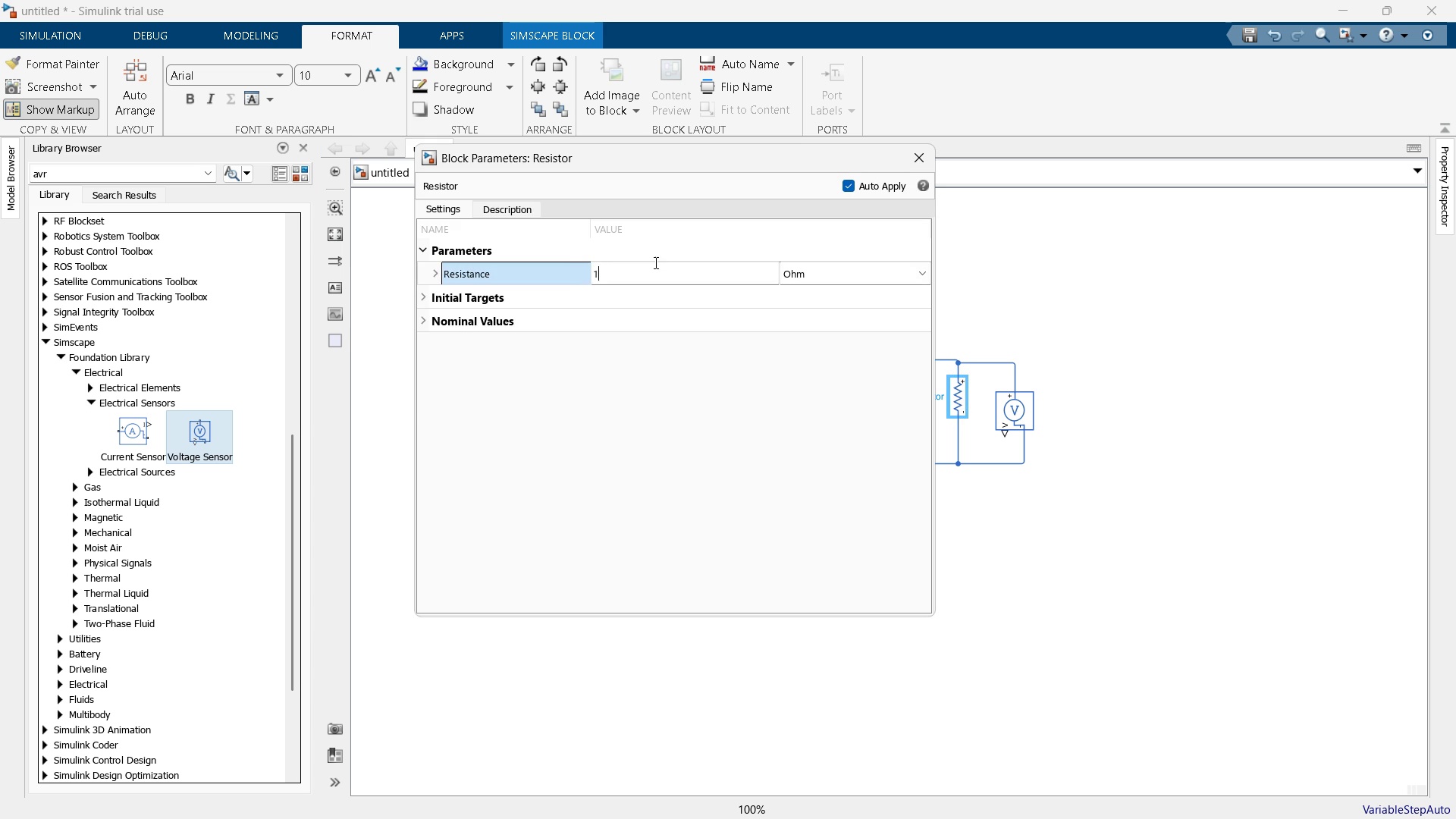 
key(Numpad1)
 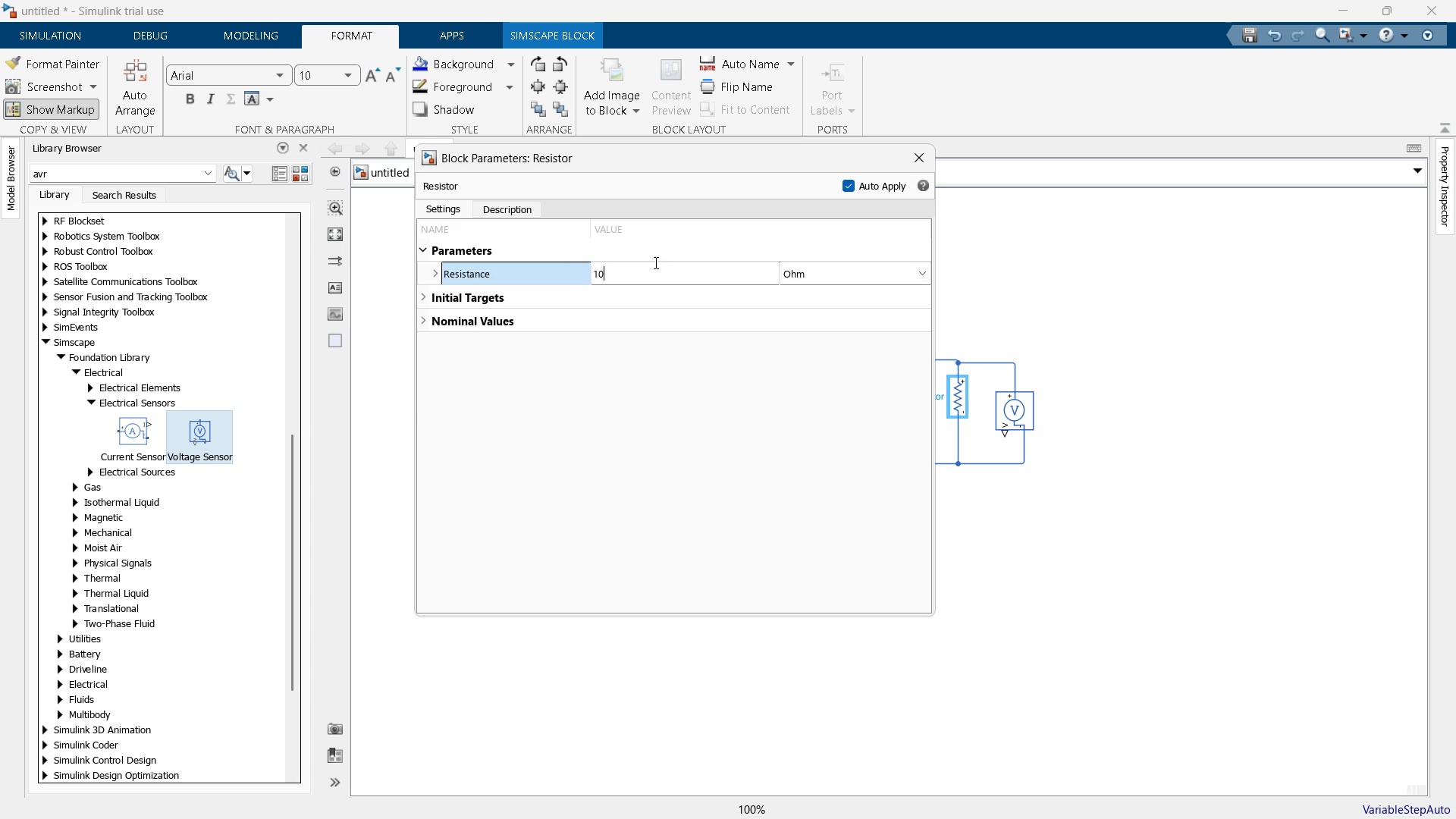 
key(Numpad0)
 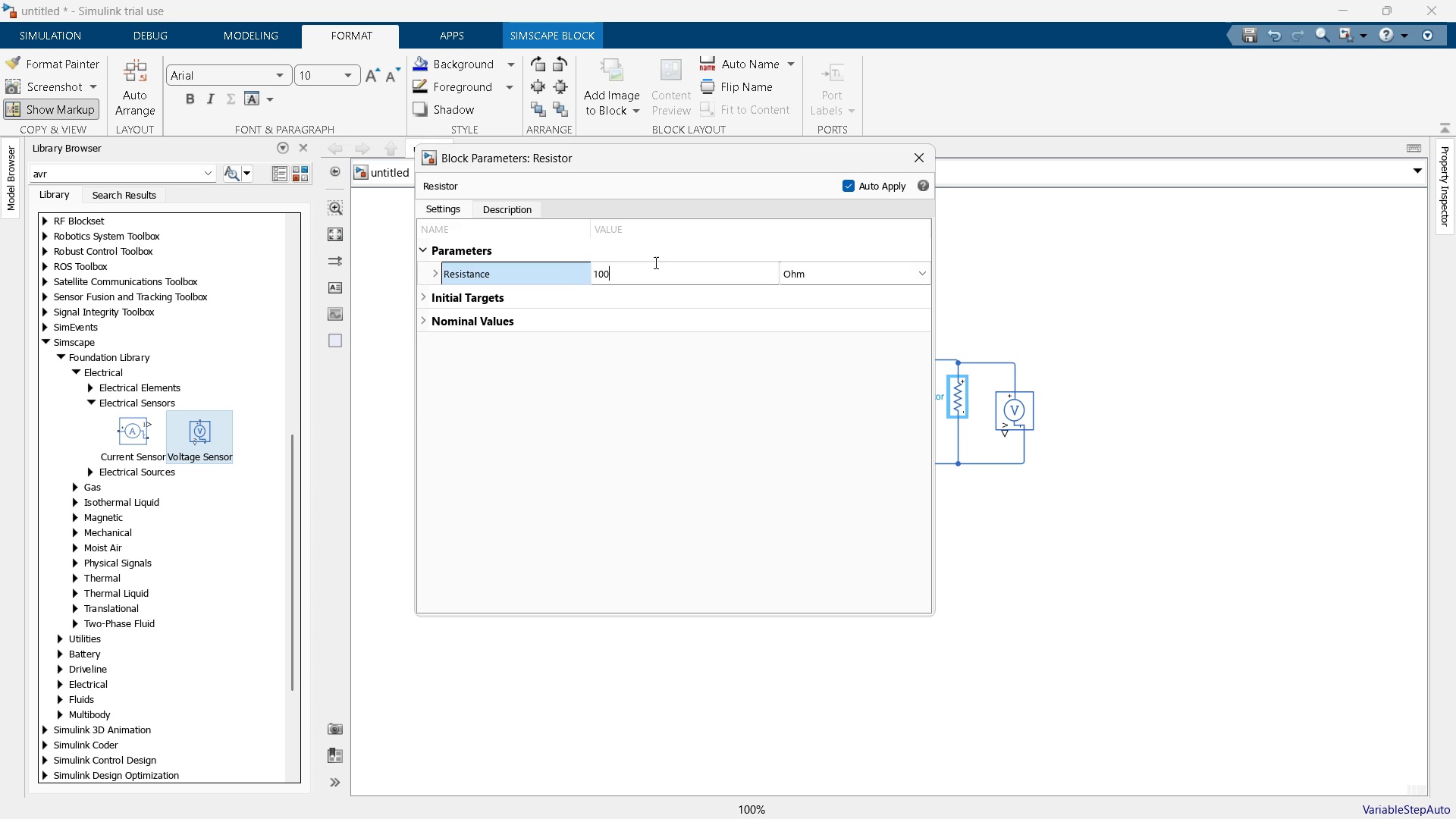 
key(Numpad0)
 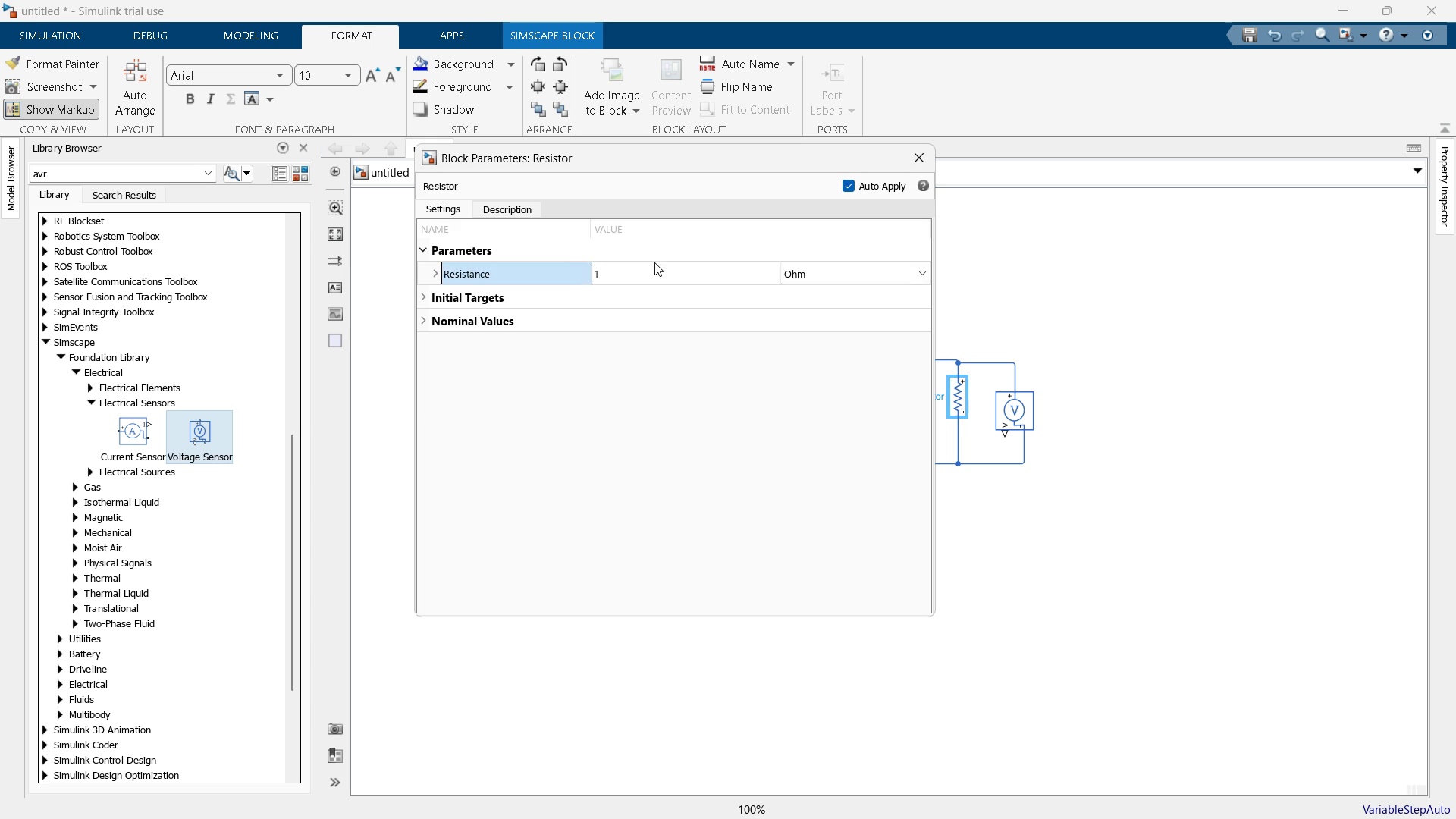 
key(Enter)
 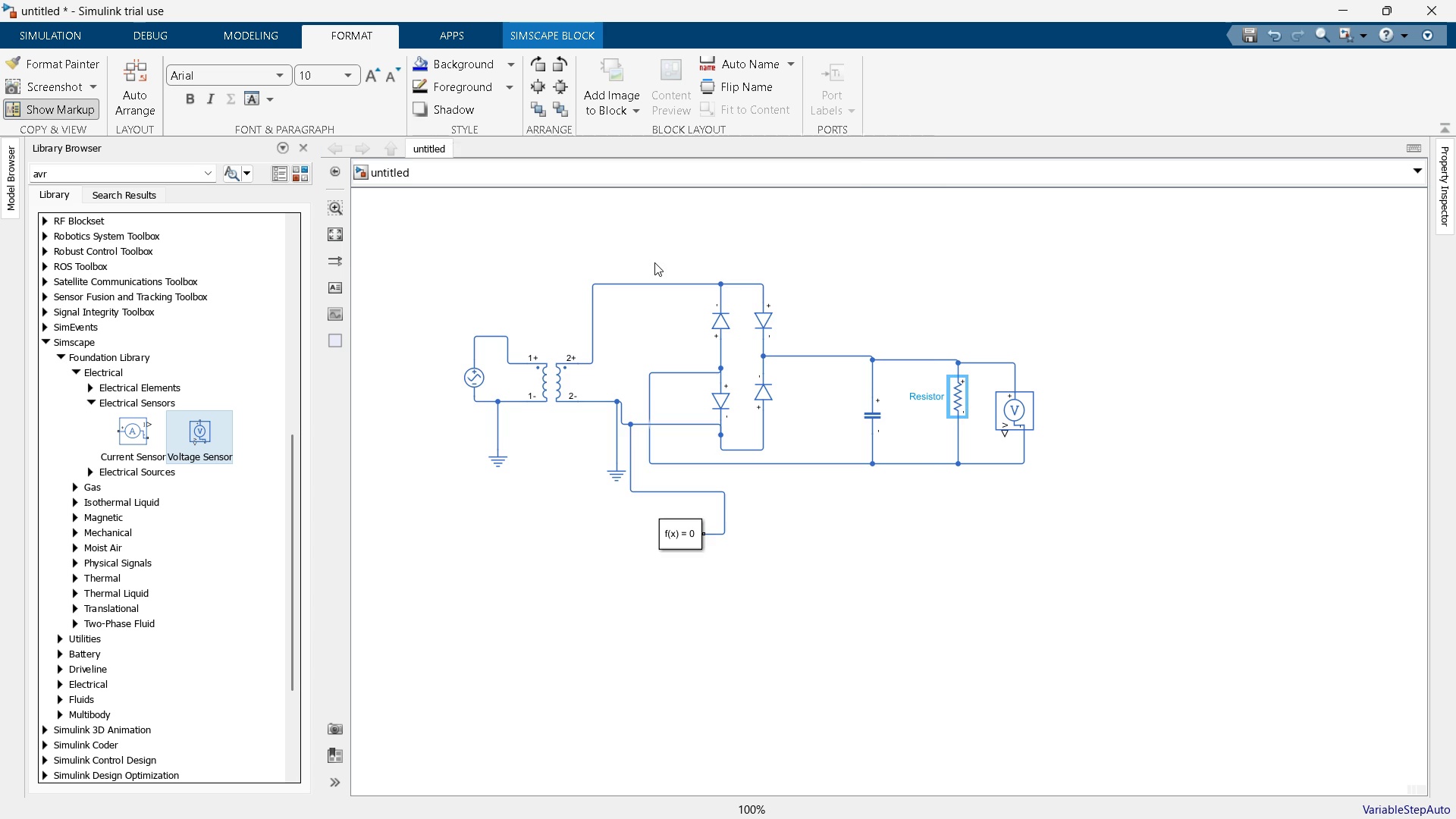 
key(Enter)
 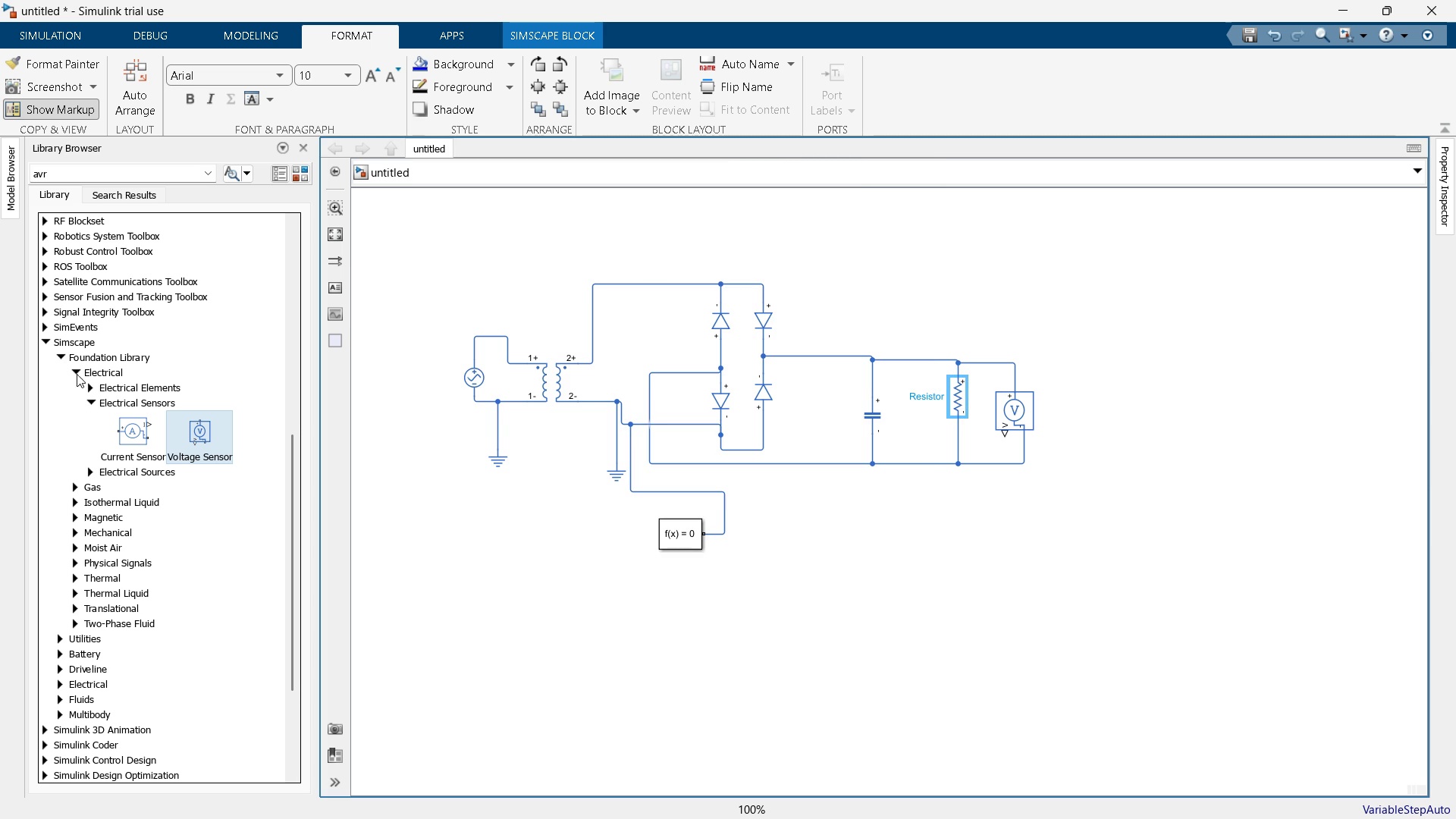 
left_click([68, 372])
 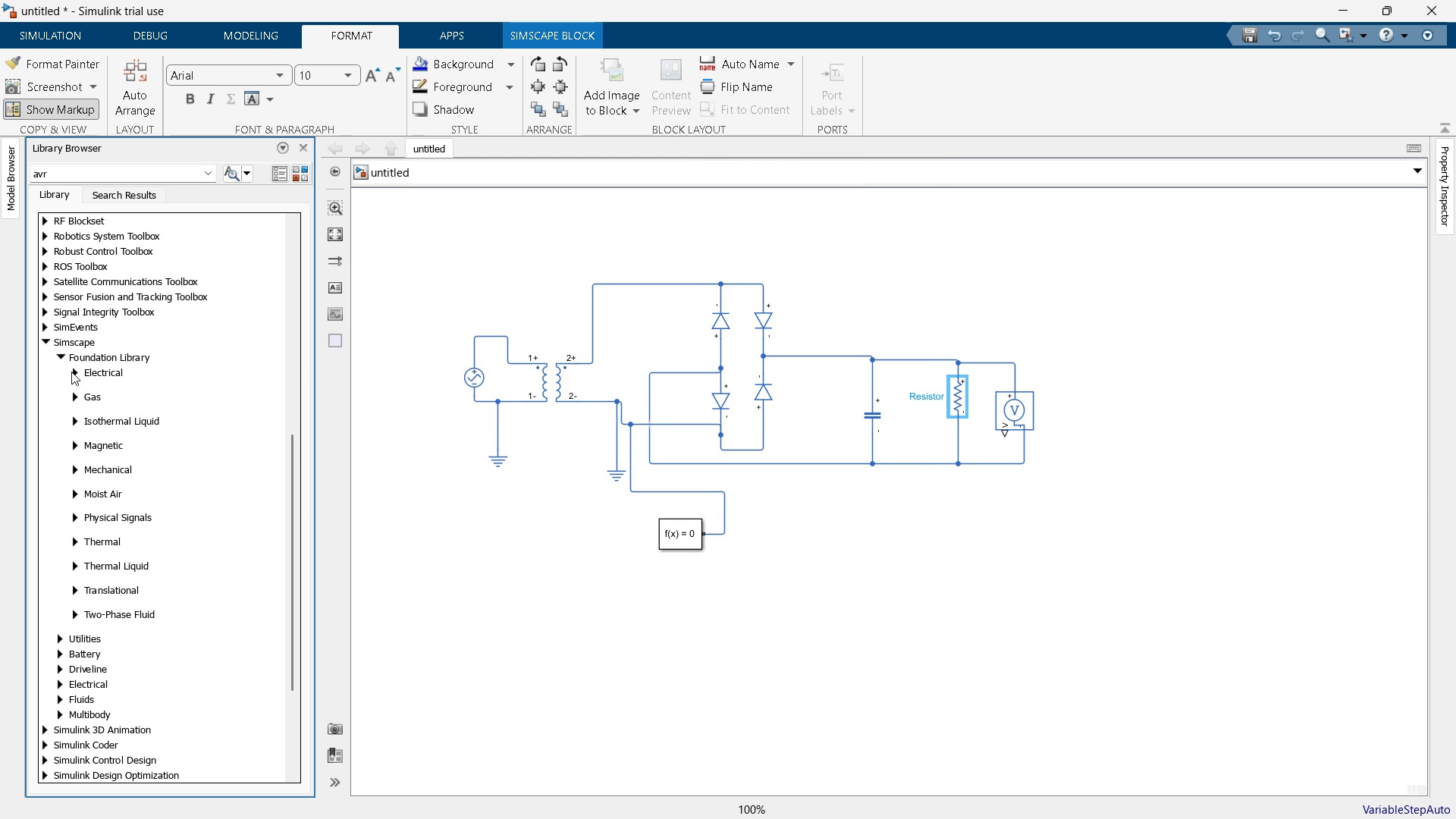 
left_click([71, 372])
 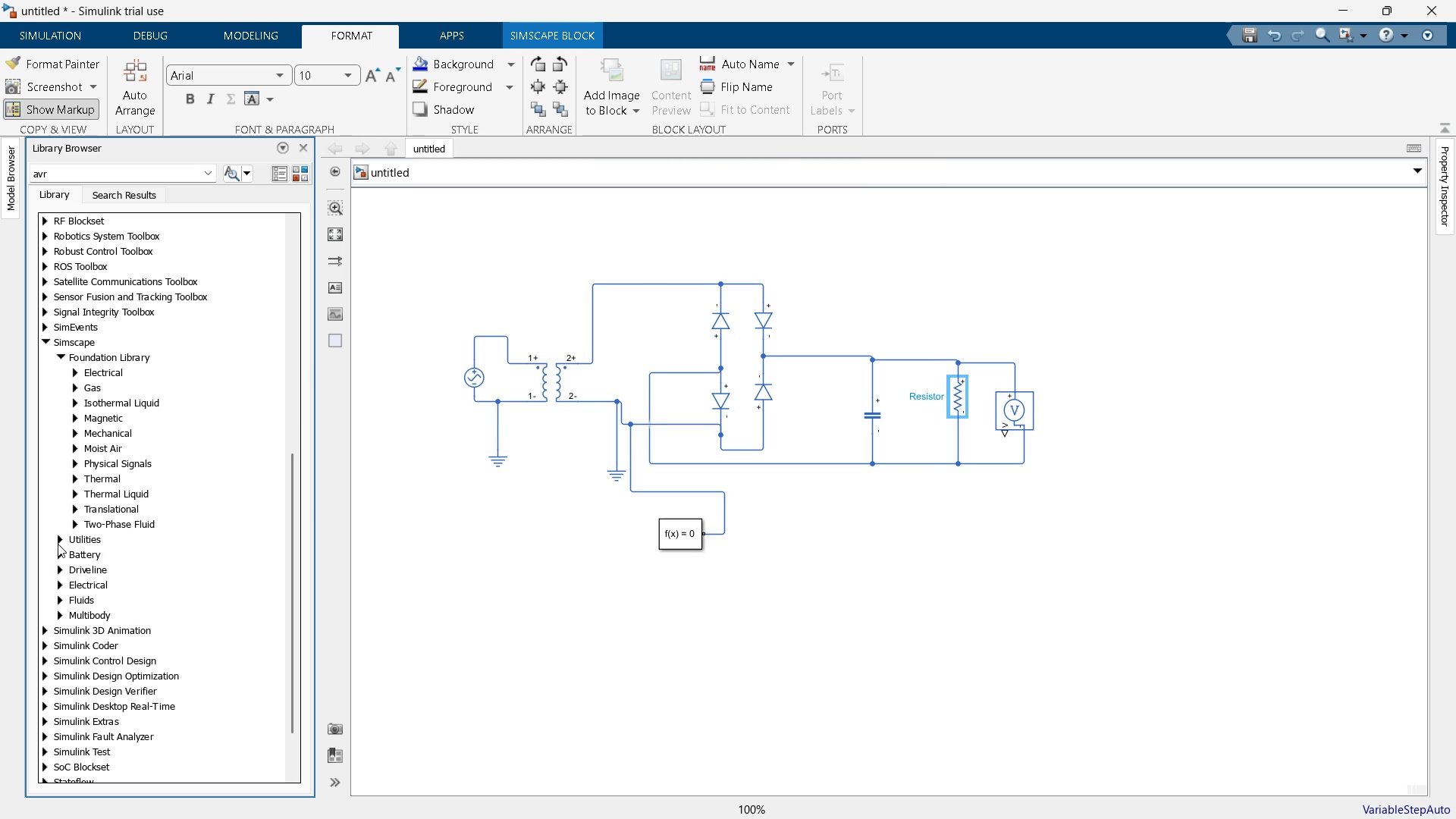 
left_click([57, 538])
 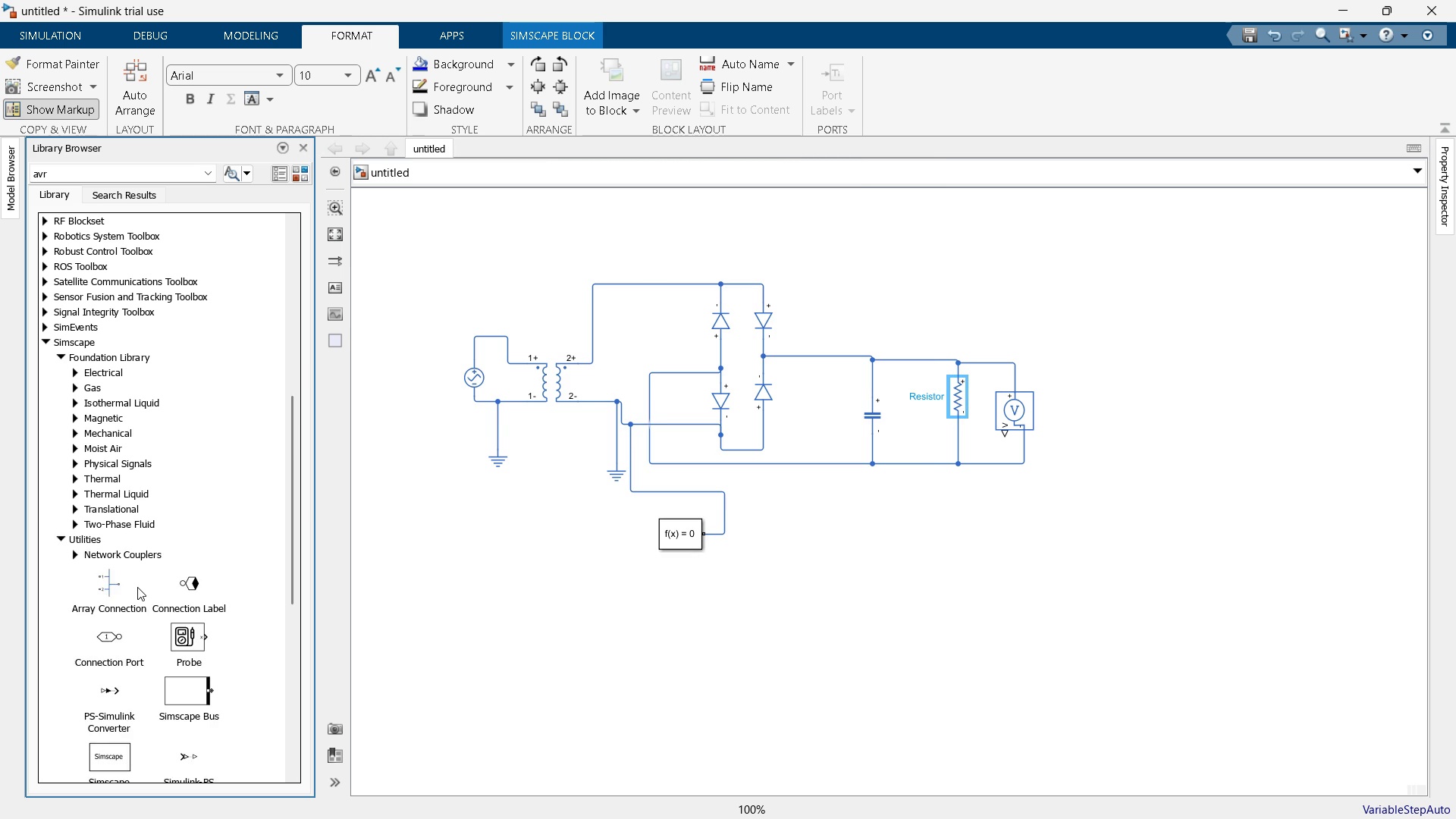 
scroll: coordinate [141, 587], scroll_direction: down, amount: 4.0